 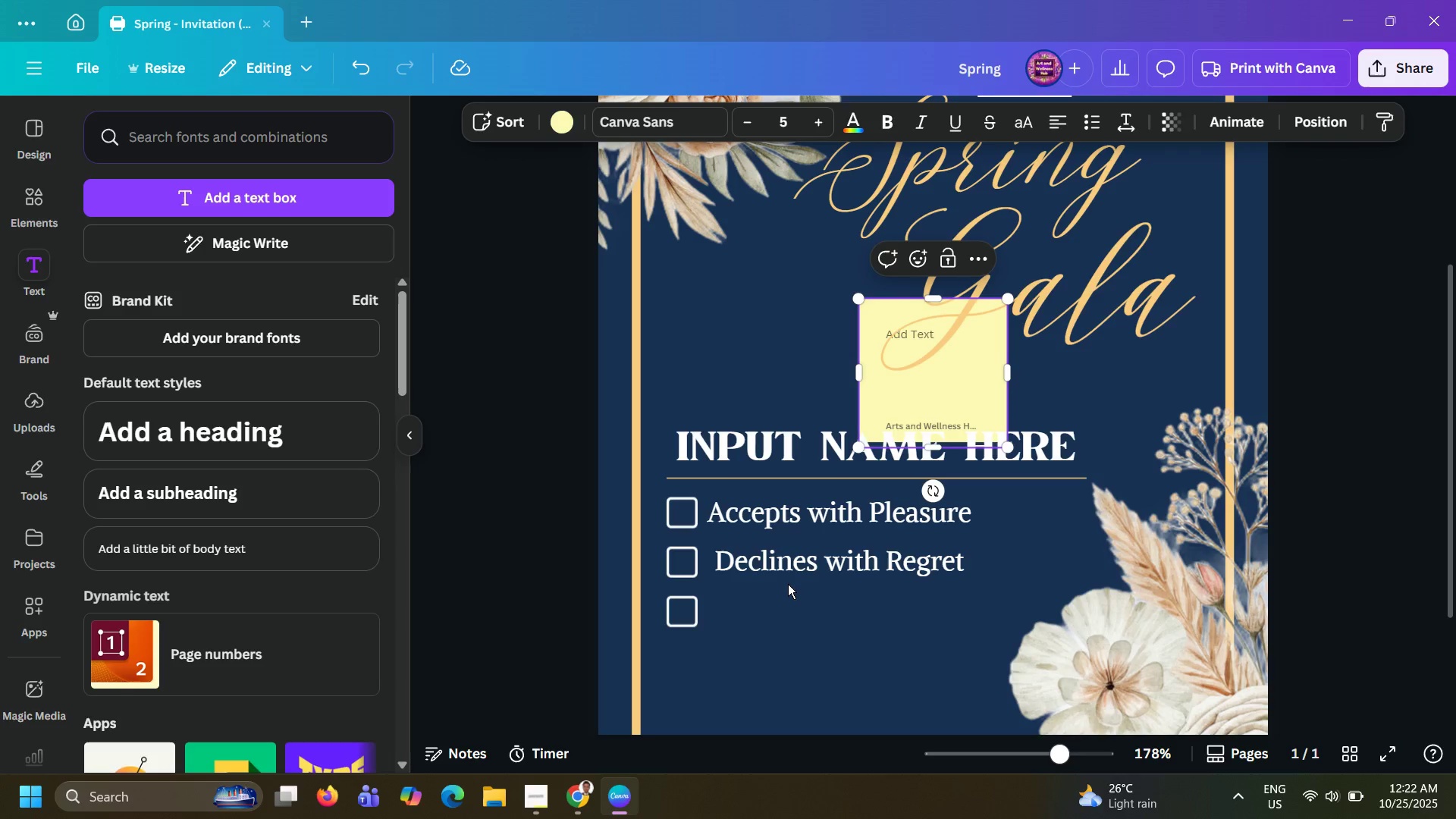 
left_click([1455, 419])
 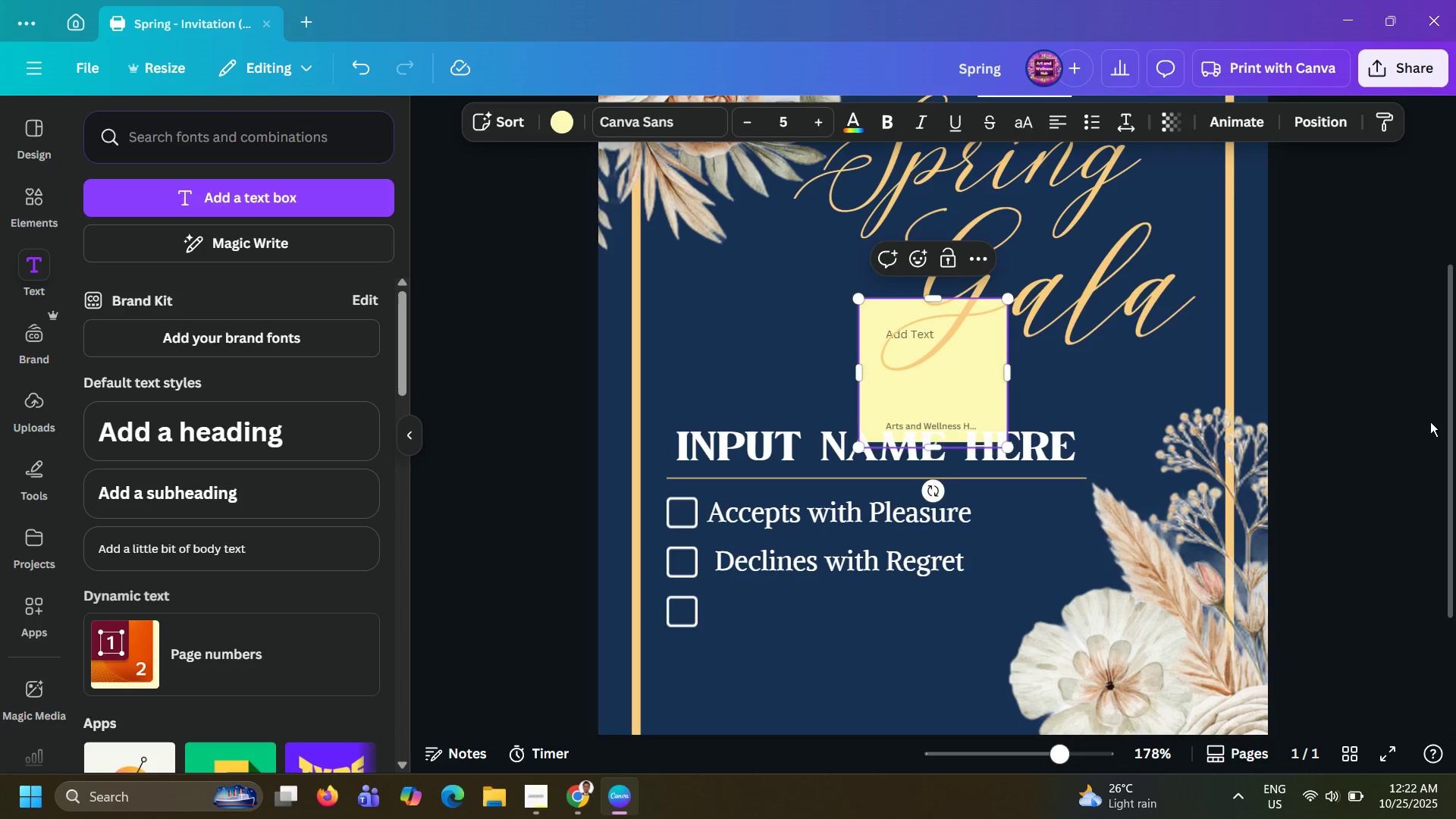 
left_click([1434, 421])
 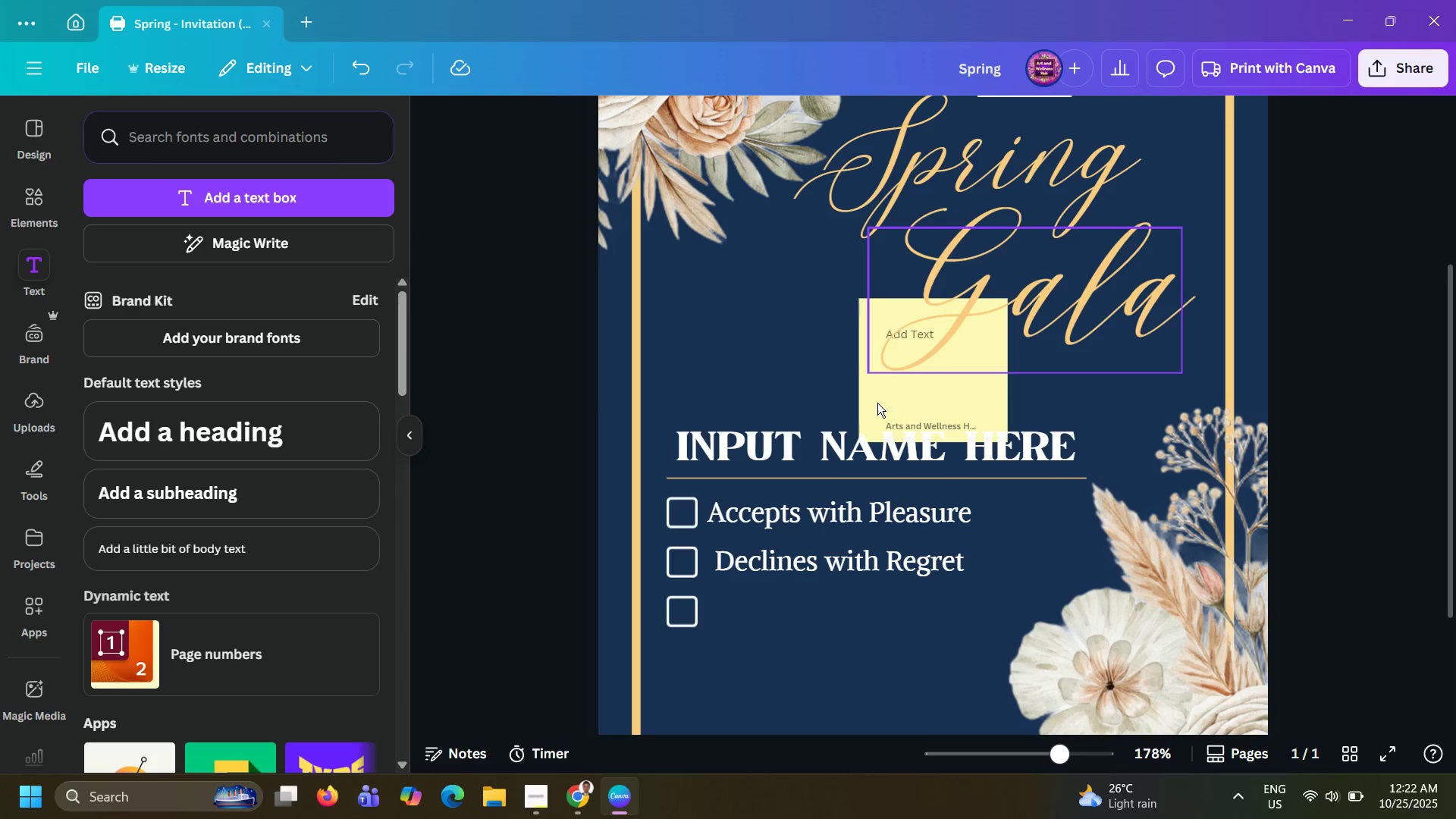 
left_click([873, 410])
 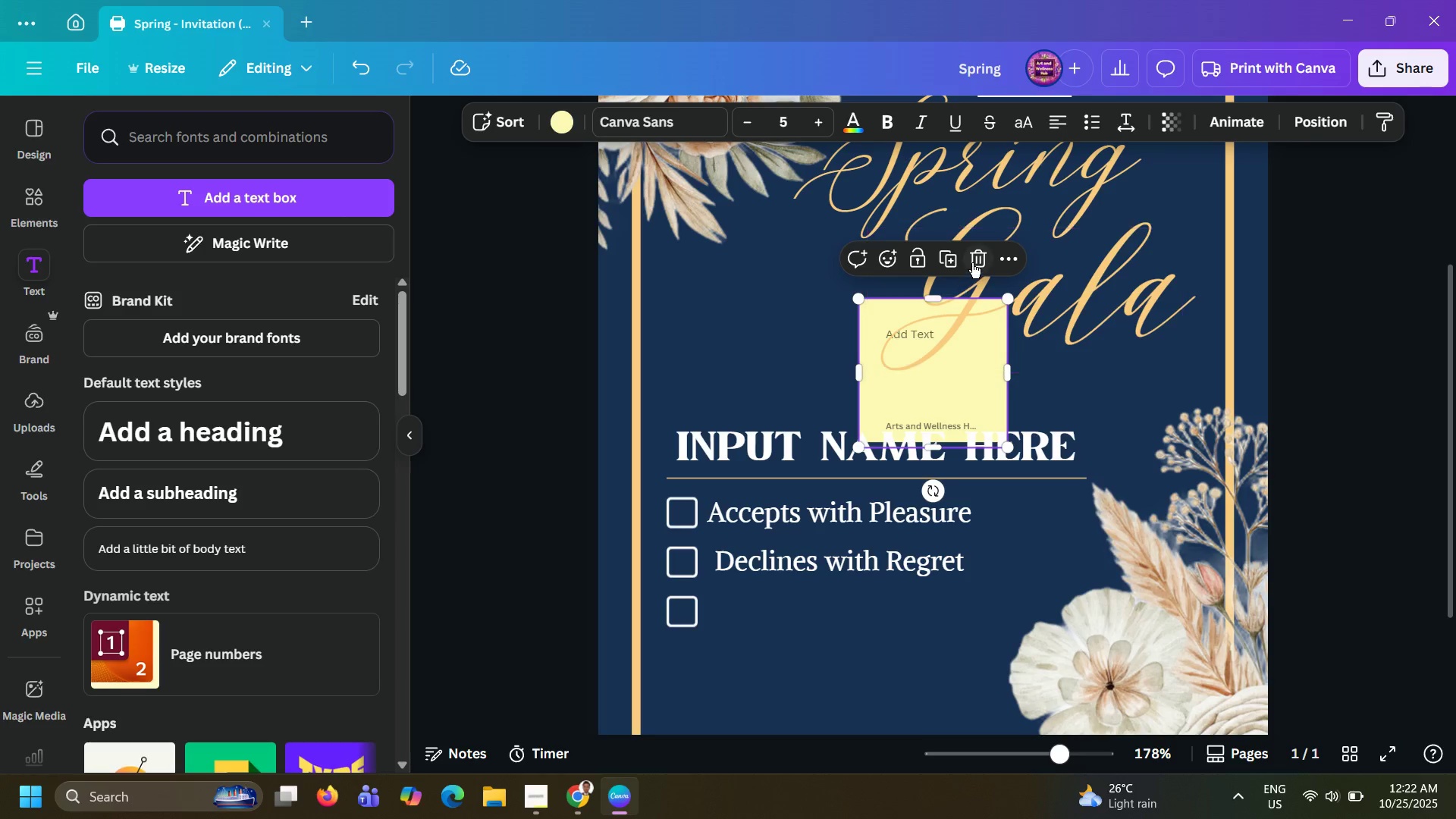 
left_click([974, 262])
 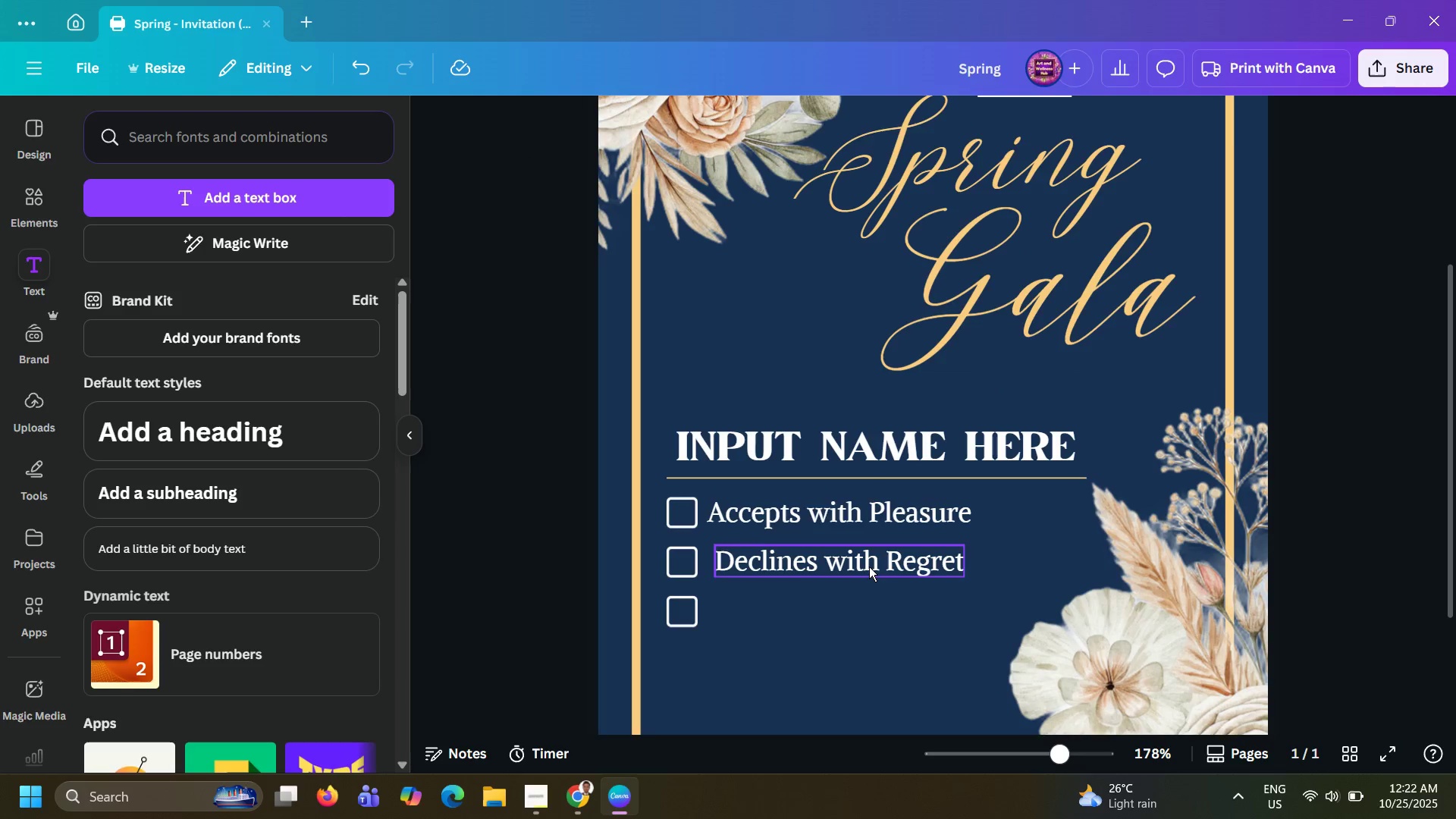 
left_click([871, 565])
 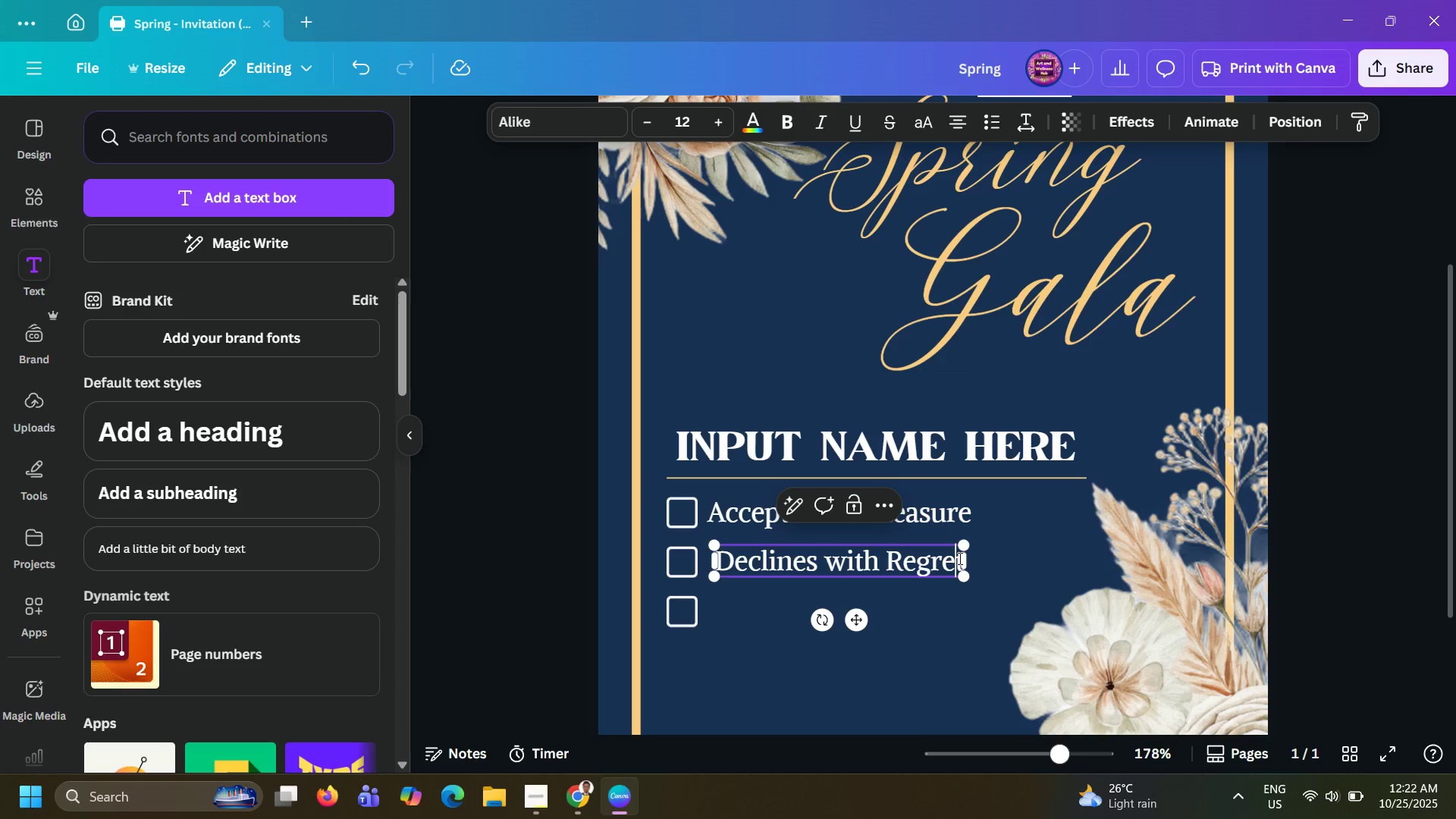 
double_click([959, 558])
 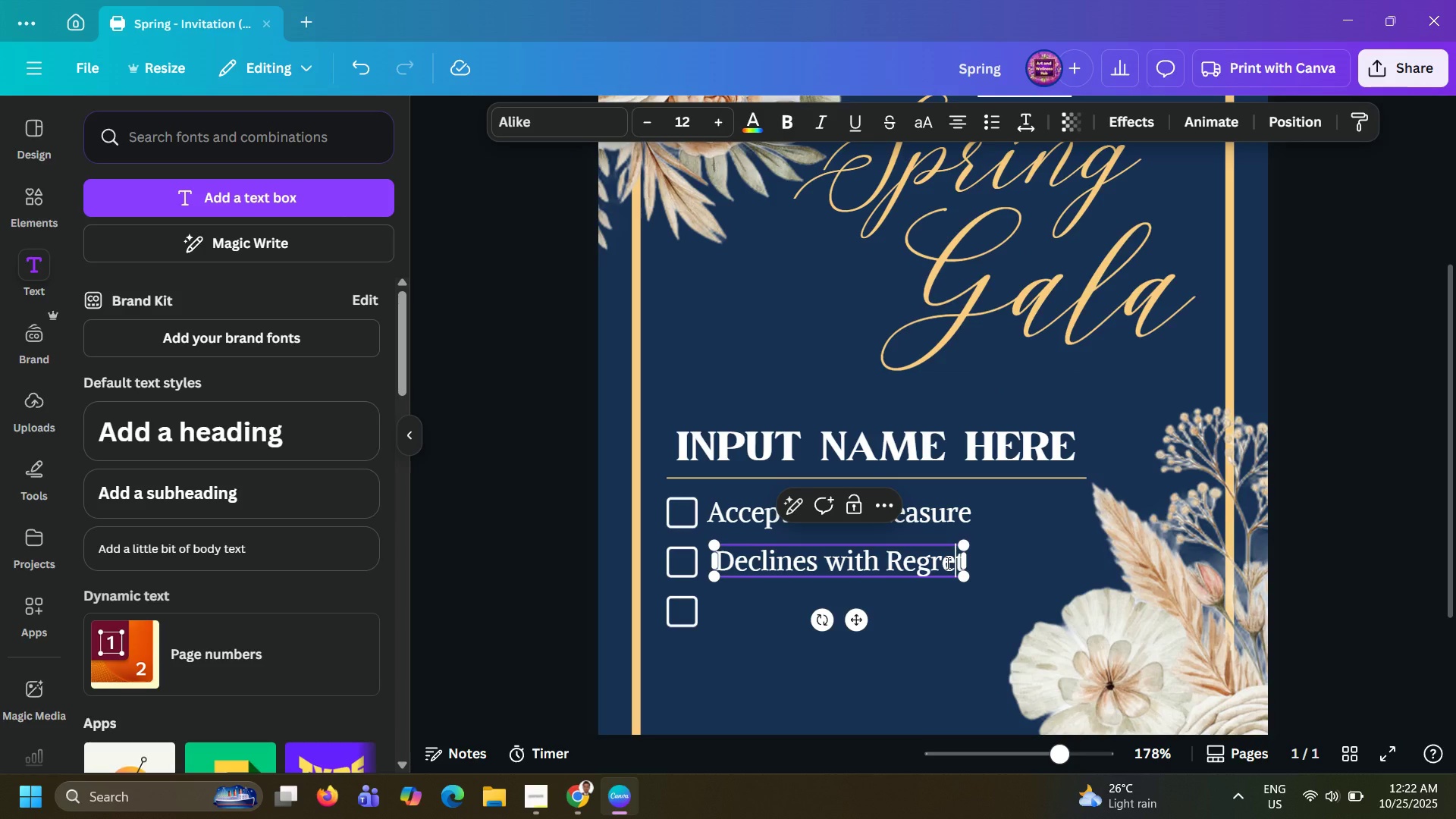 
key(ArrowRight)
 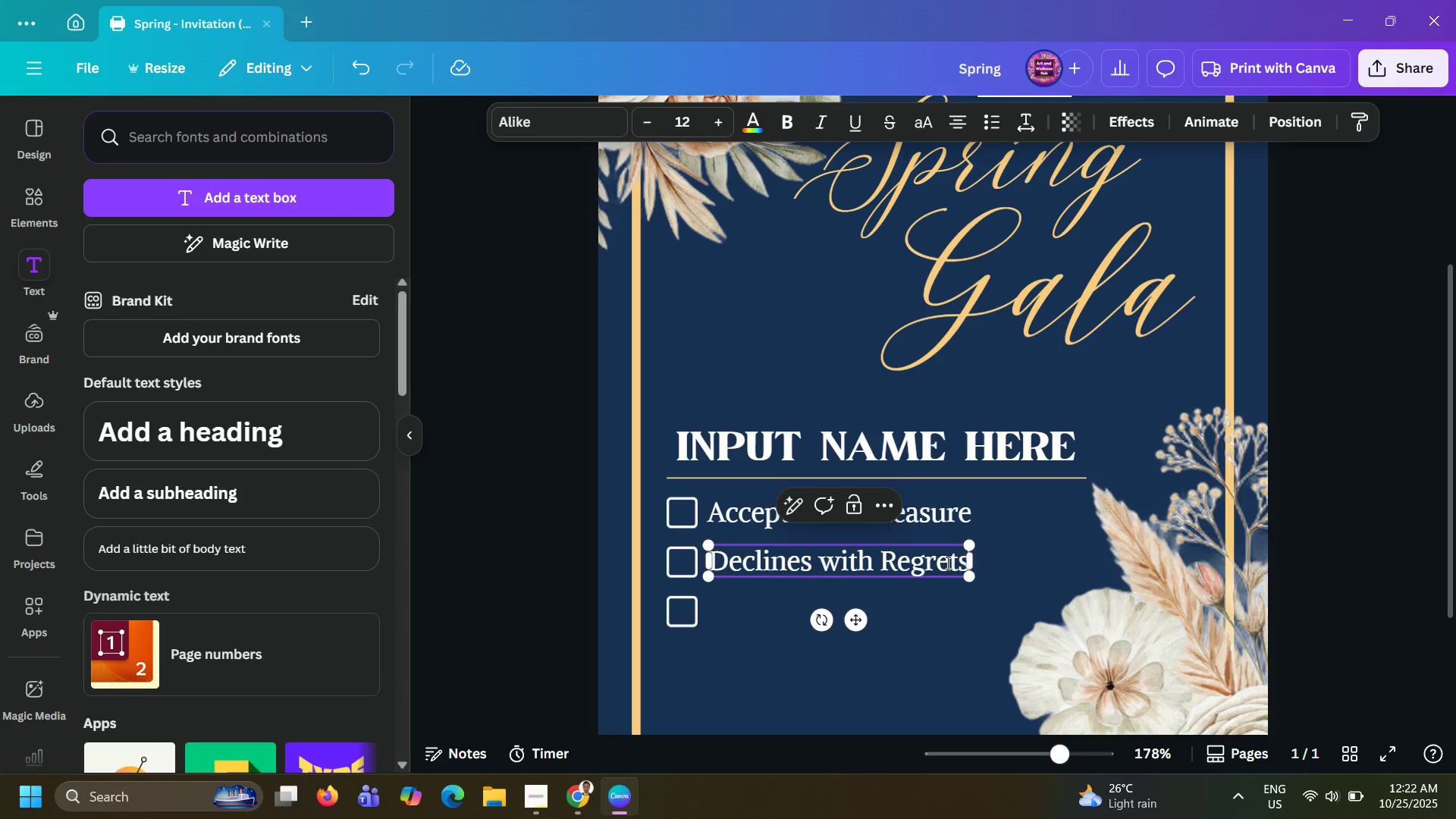 
key(S)
 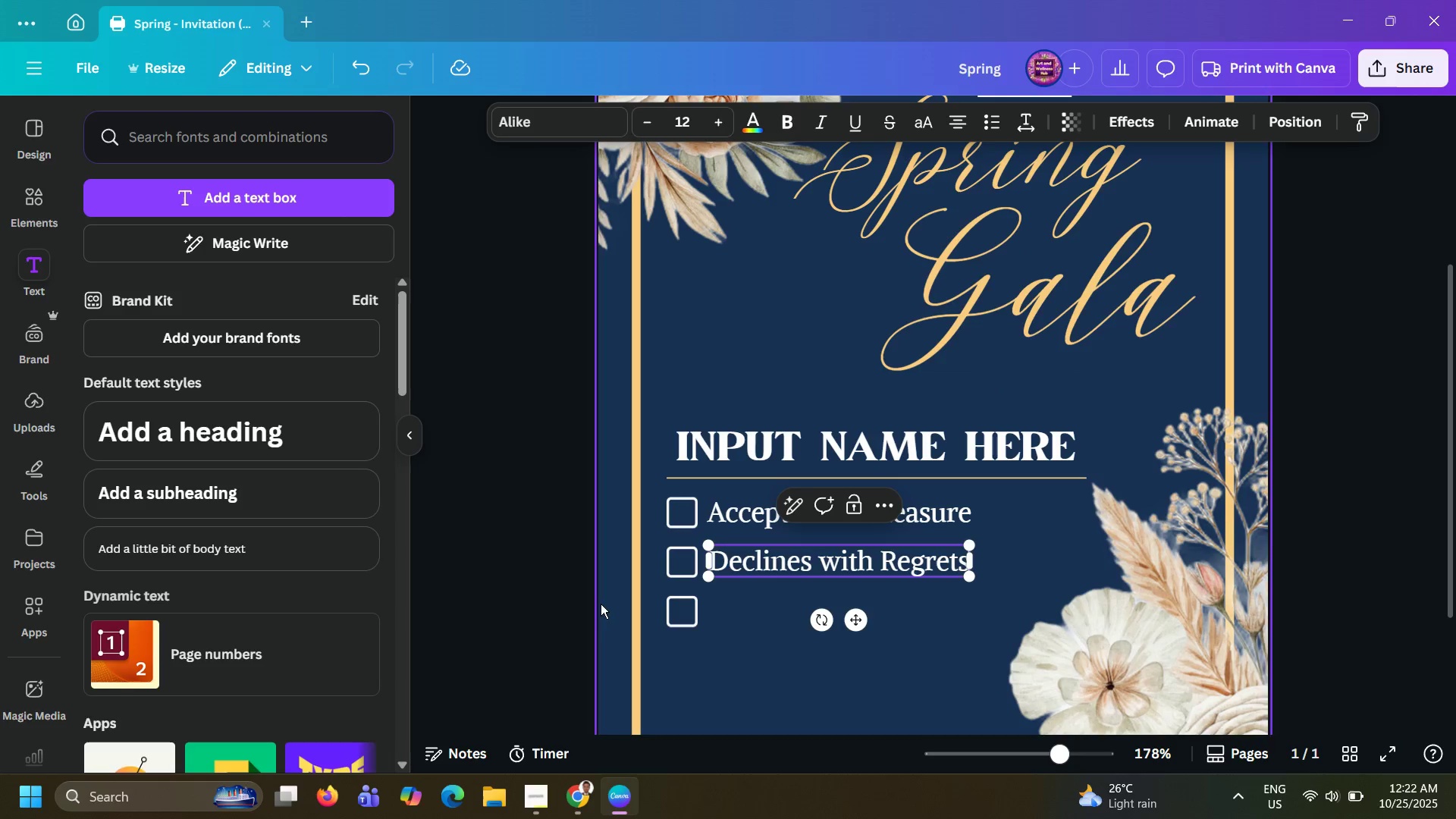 
left_click([558, 604])
 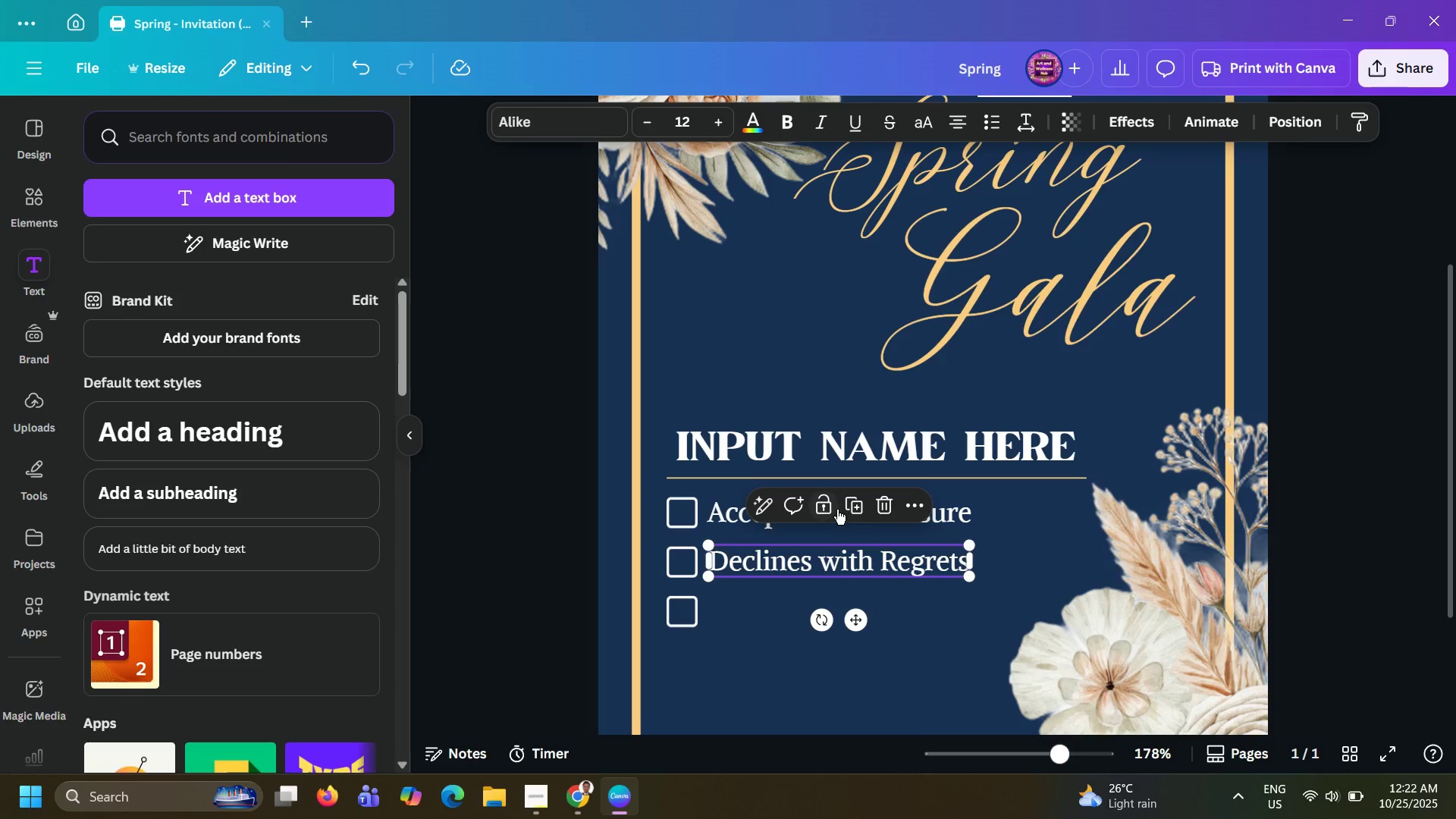 
left_click([852, 504])
 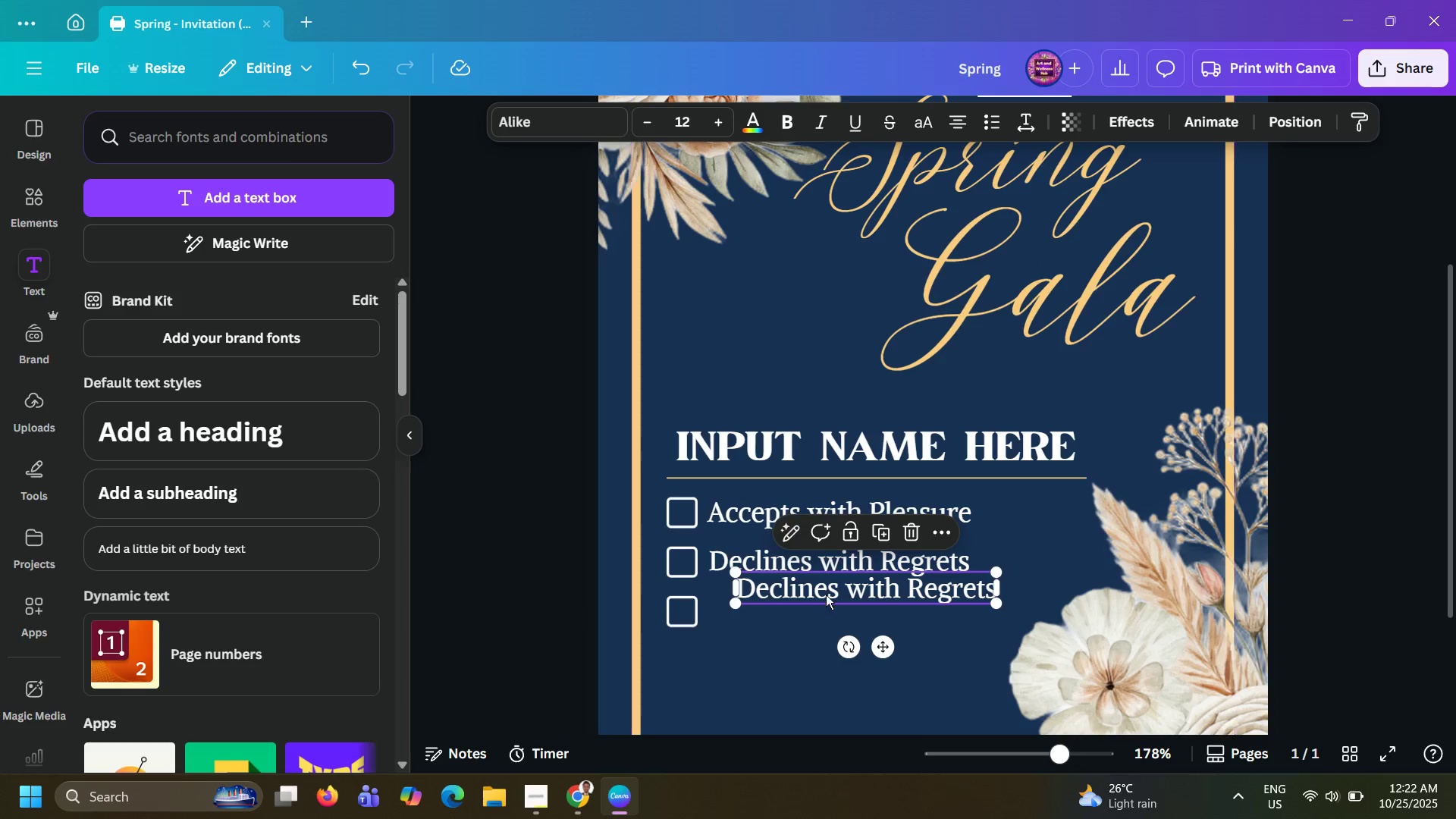 
left_click_drag(start_coordinate=[828, 592], to_coordinate=[802, 620])
 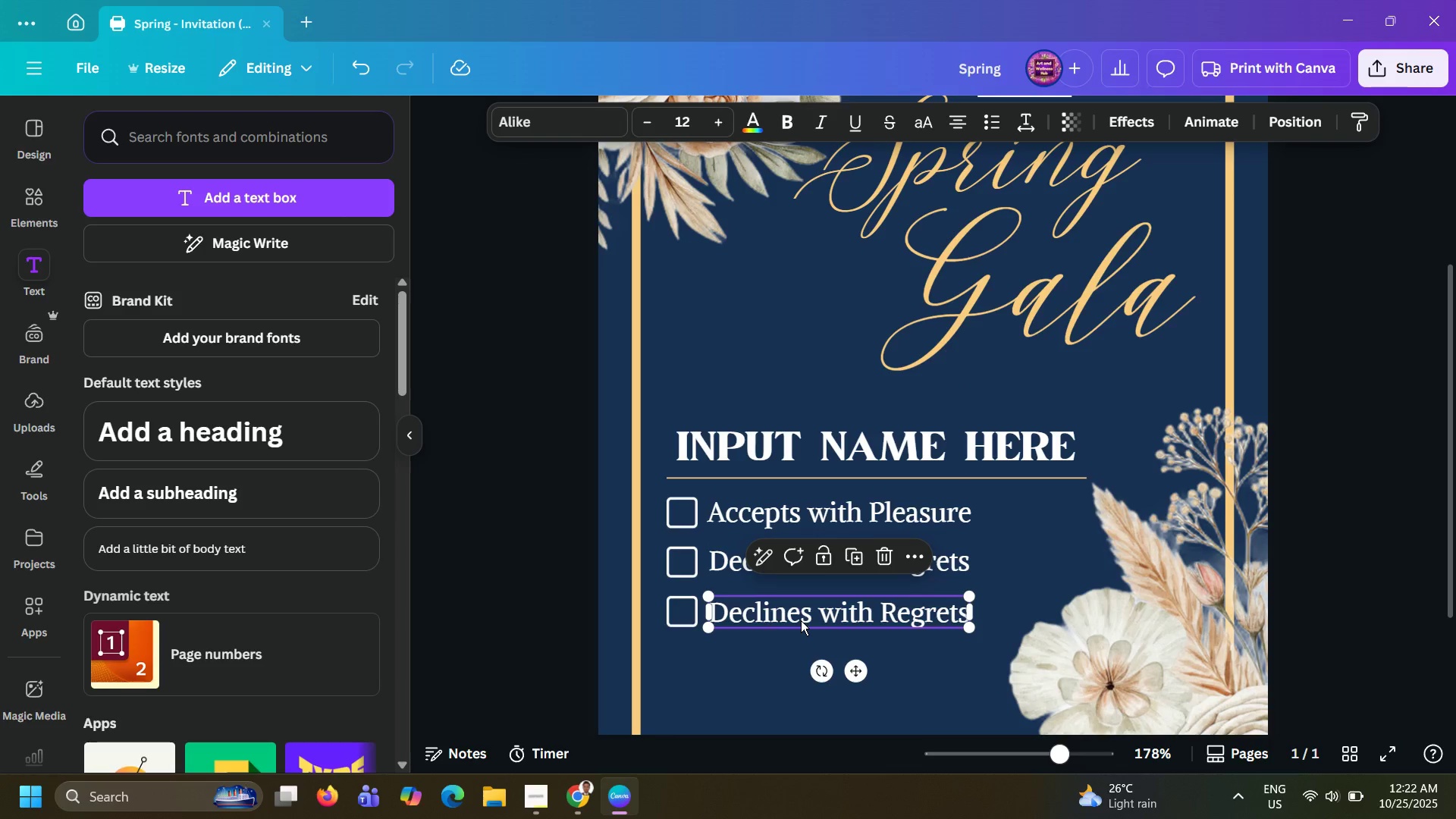 
double_click([801, 620])
 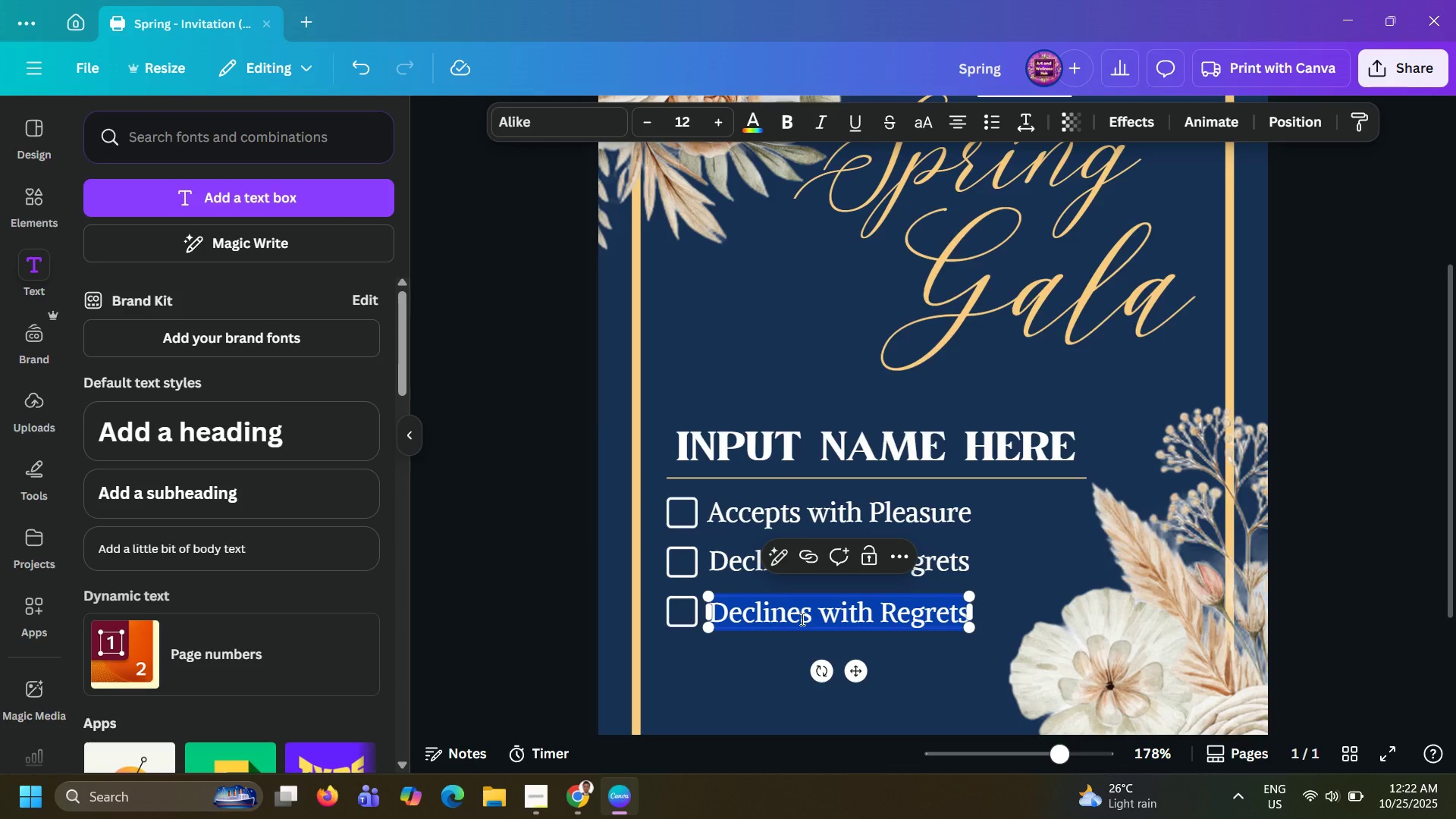 
key(Alt+AltLeft)
 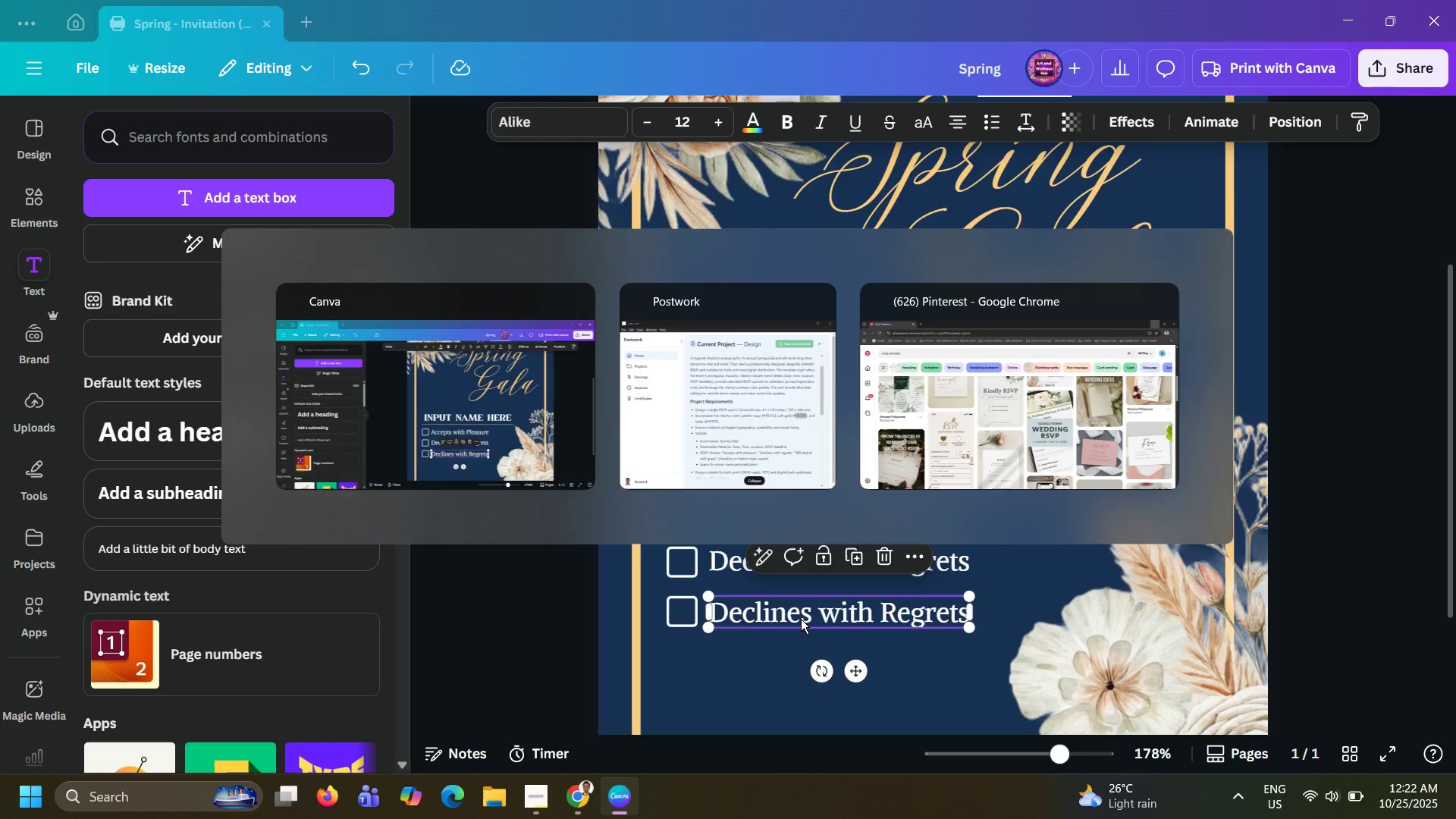 
key(Alt+Tab)